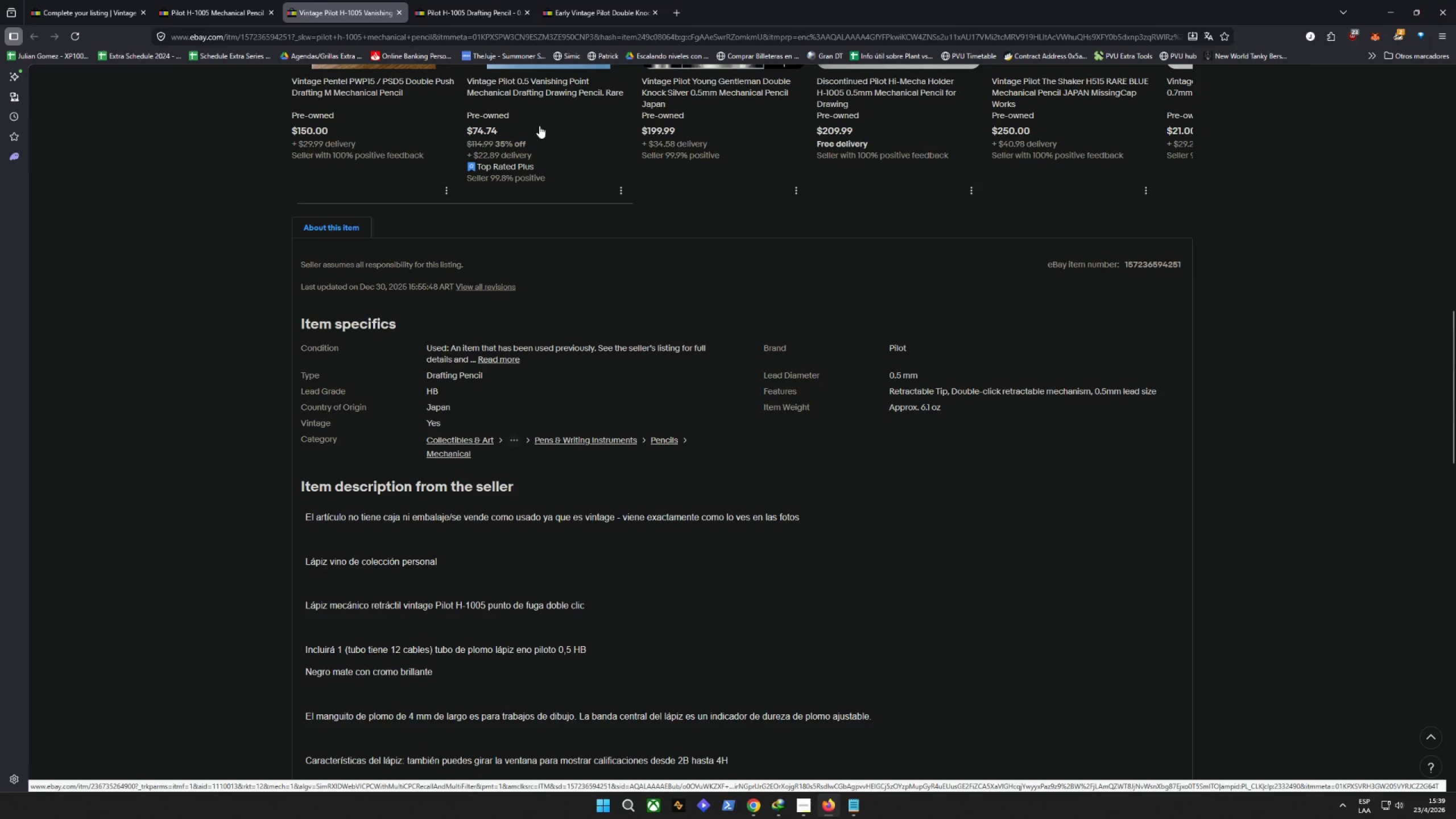 
double_click([575, 0])
 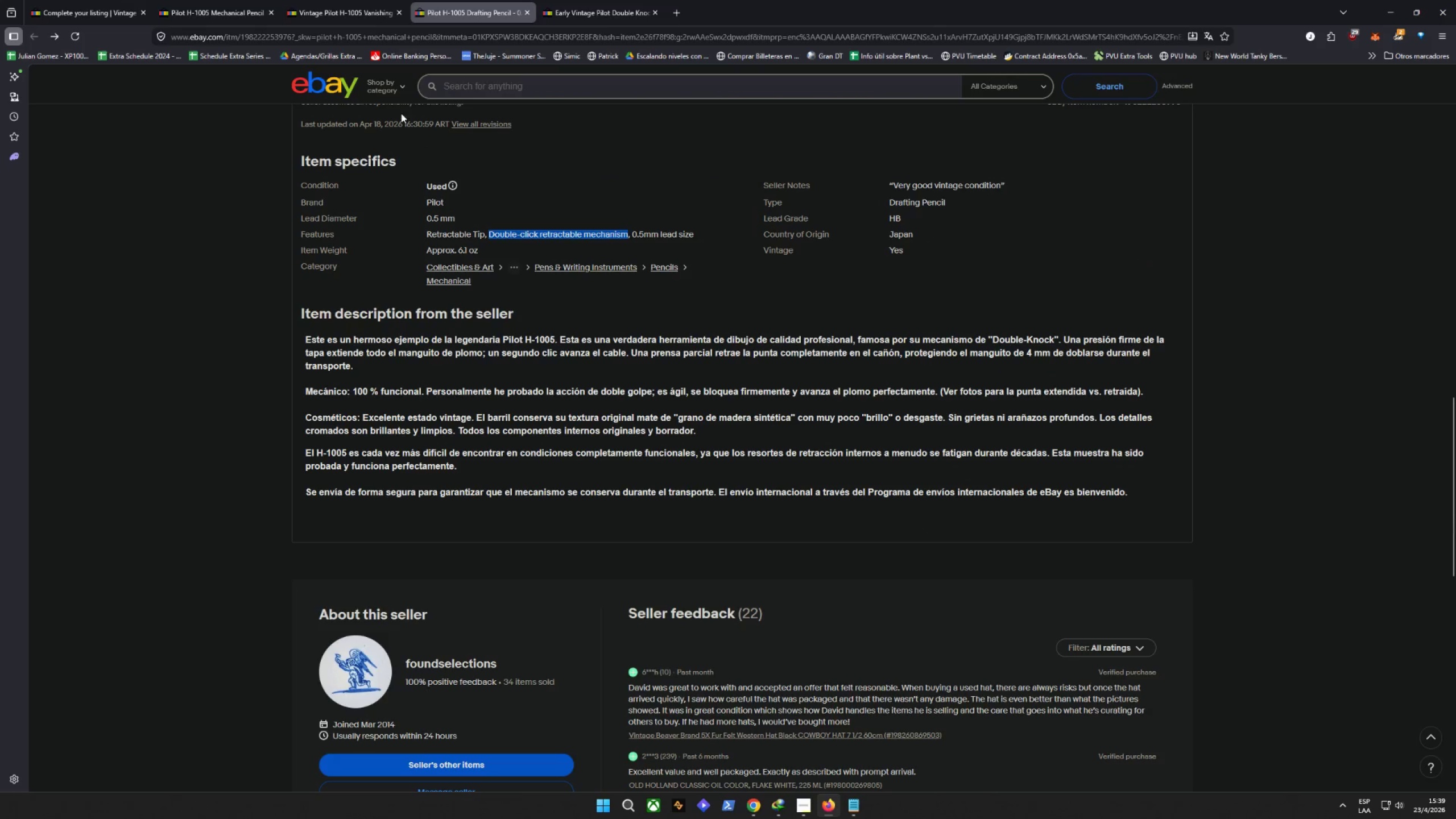 
double_click([90, 0])
 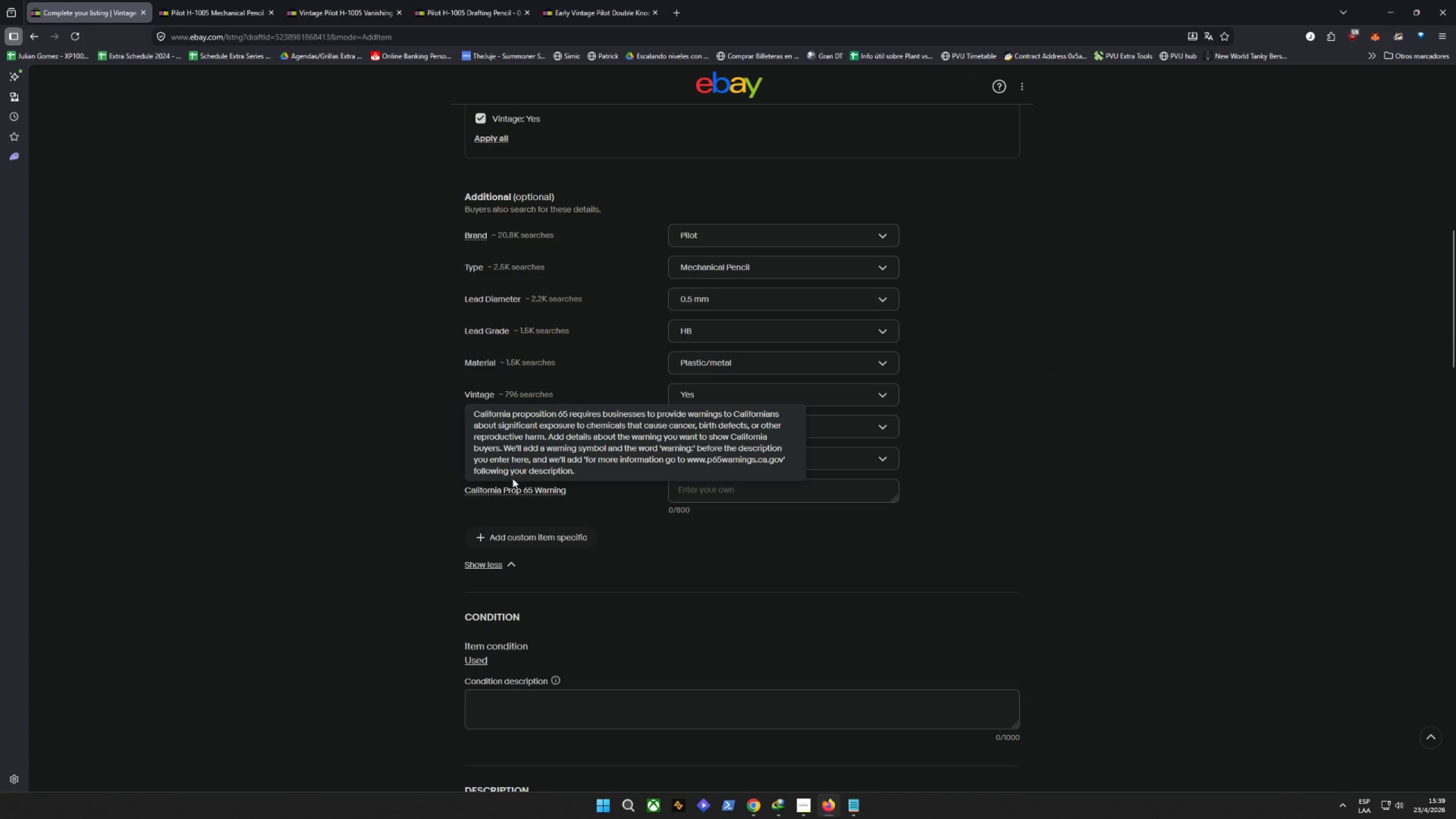 
wait(5.14)
 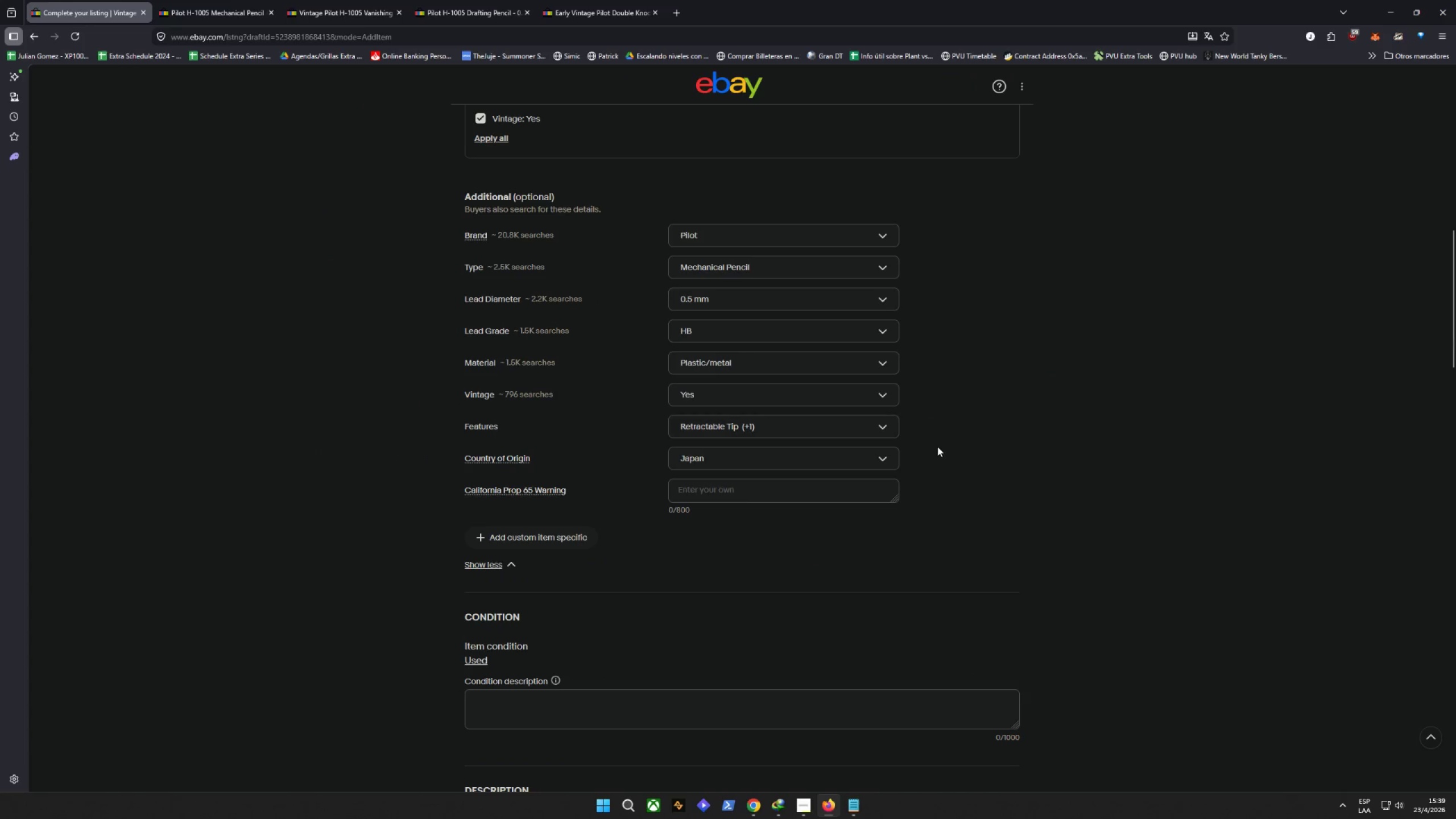 
left_click([1006, 478])
 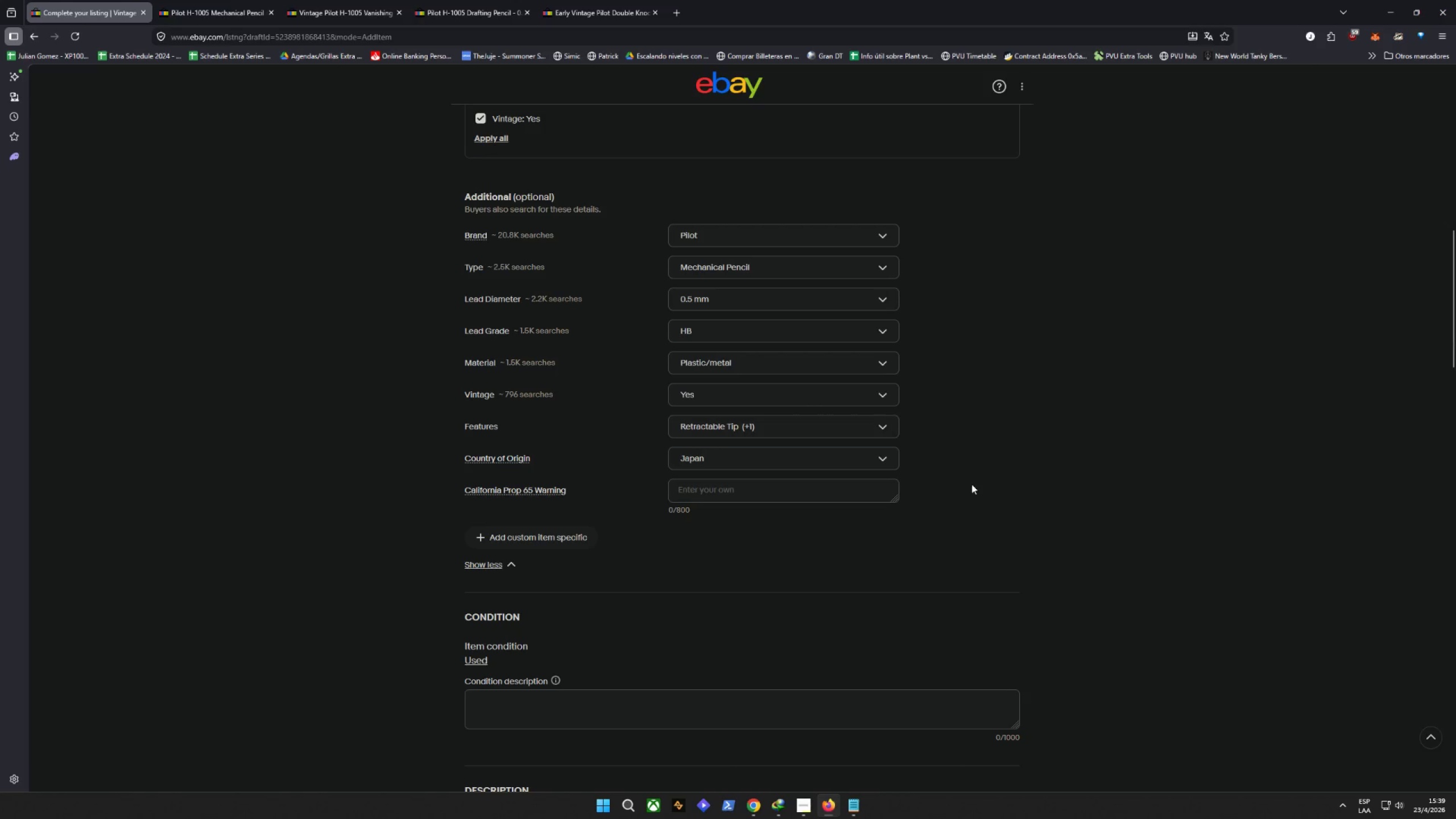 
scroll: coordinate [970, 484], scroll_direction: up, amount: 2.0
 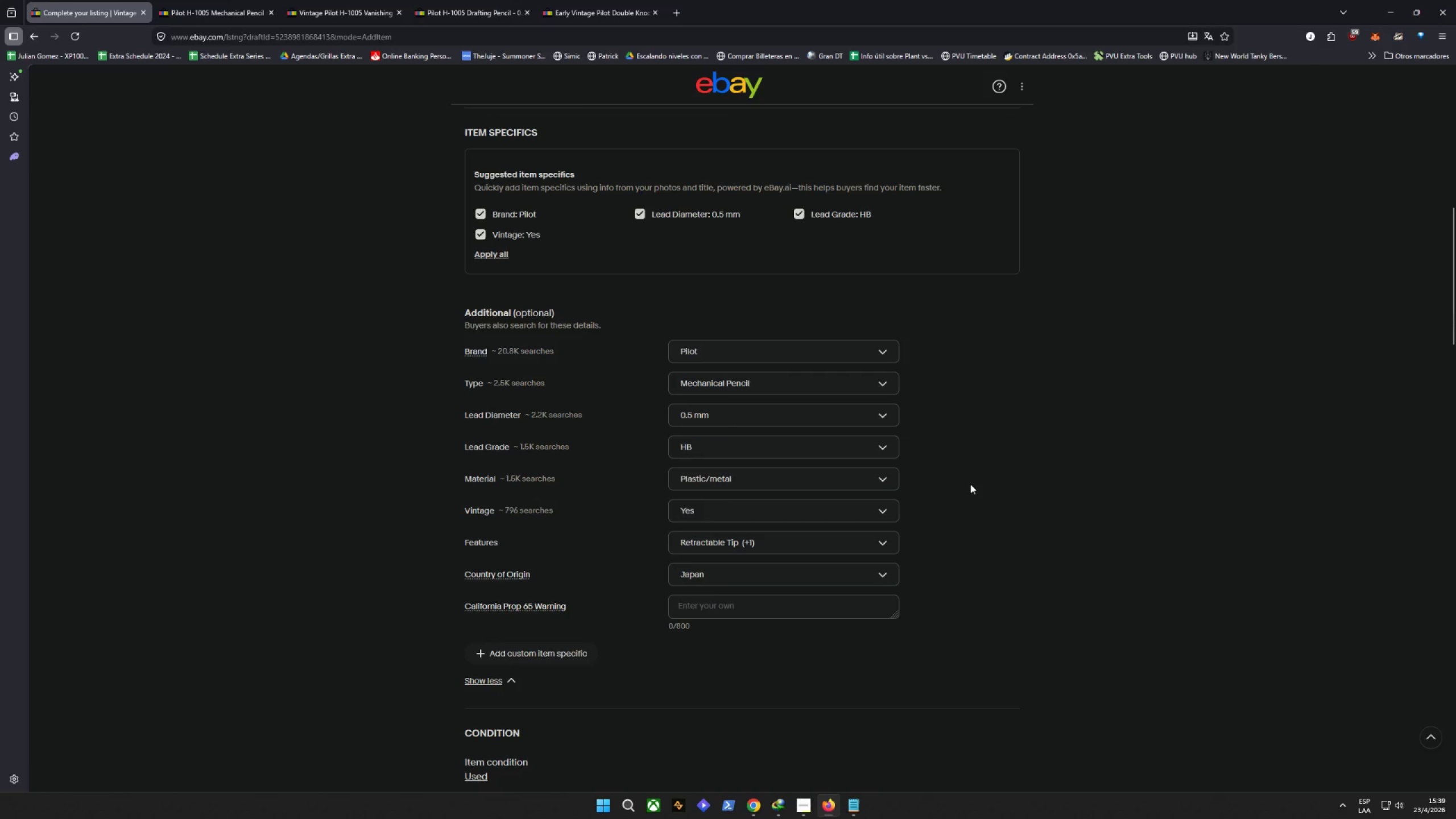 
scroll: coordinate [970, 484], scroll_direction: down, amount: 4.0
 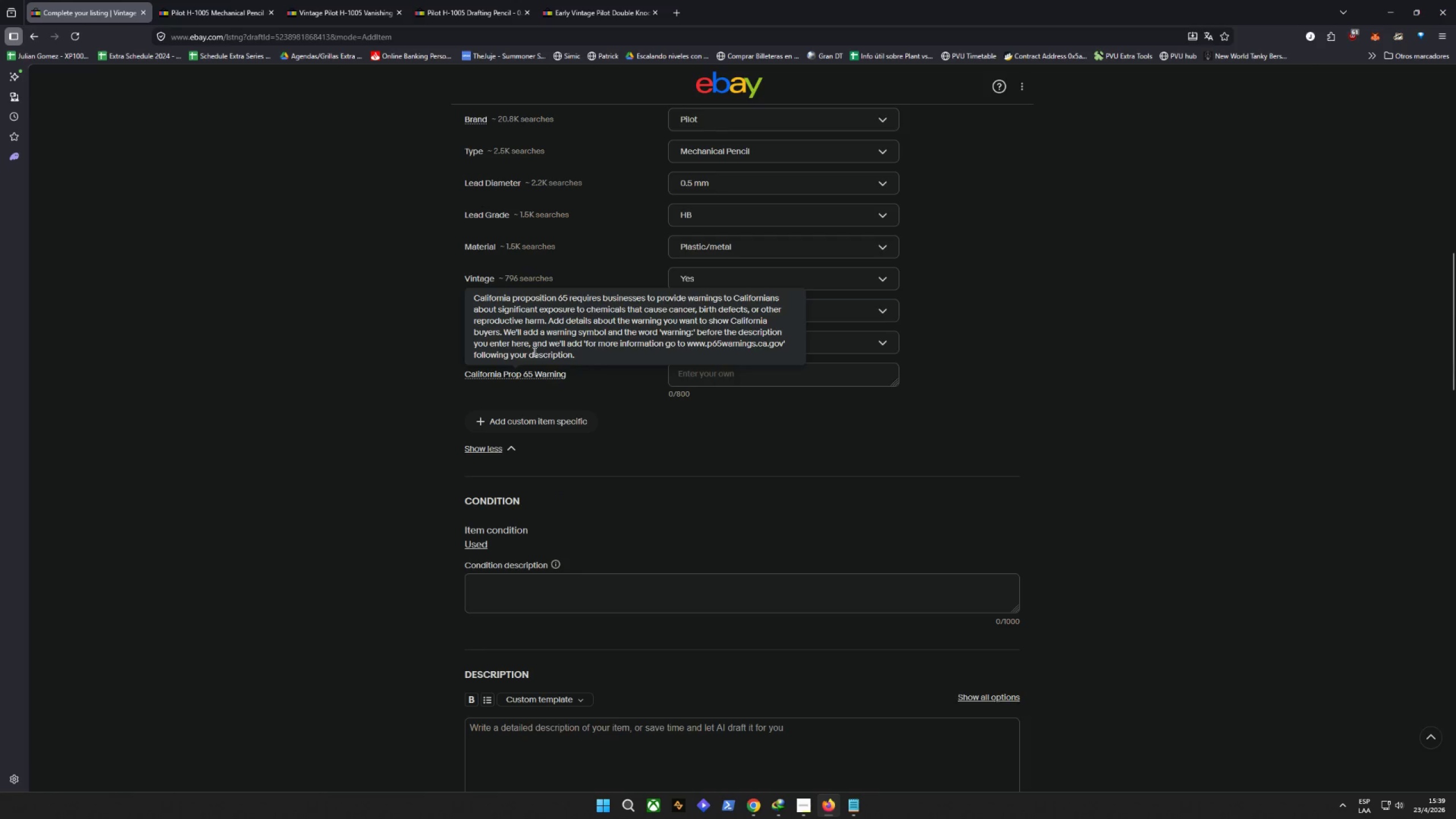 
left_click([463, 0])
 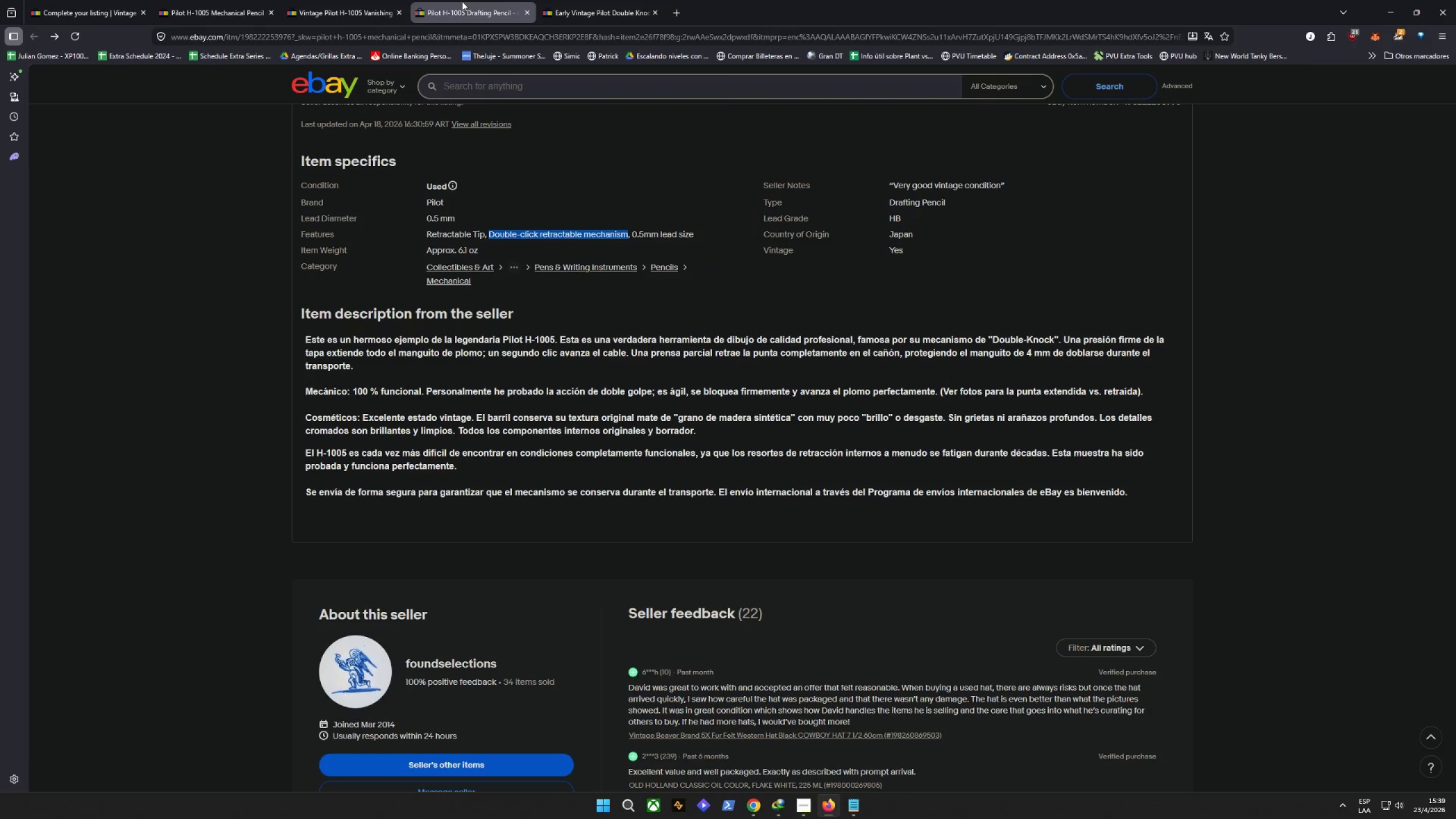 
mouse_move([348, 26])
 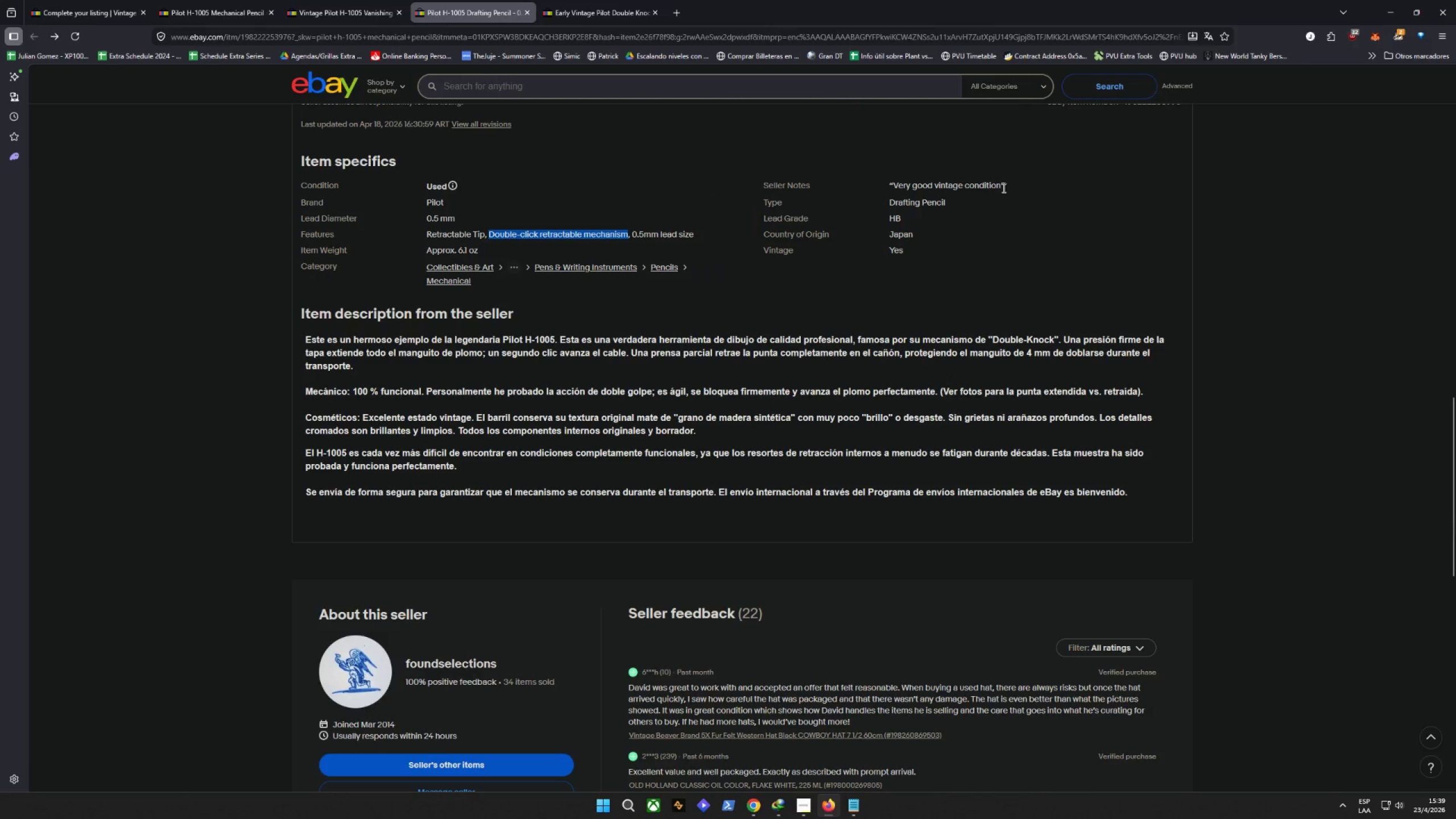 
left_click_drag(start_coordinate=[1001, 188], to_coordinate=[894, 187])
 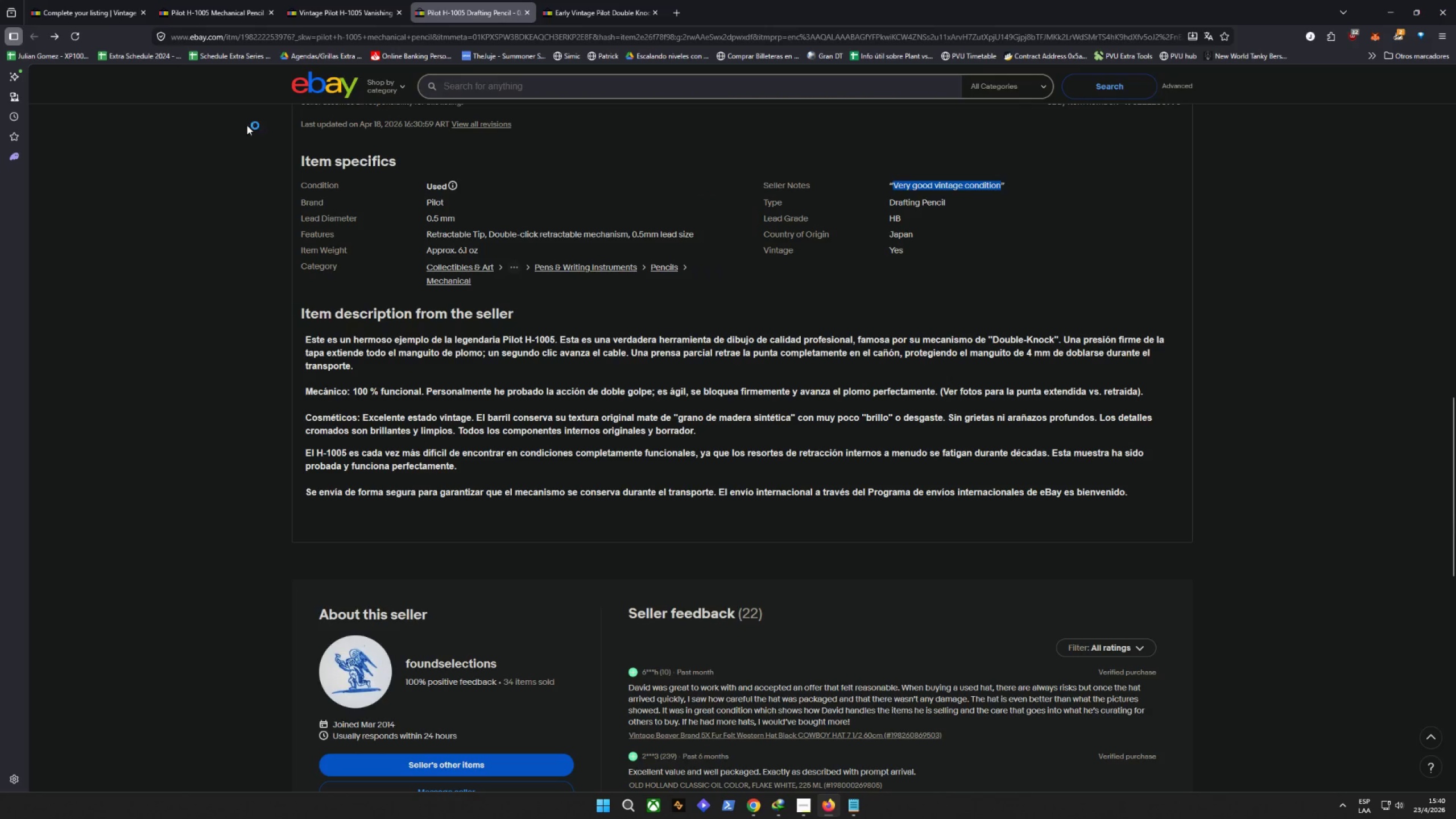 
left_click([89, 0])
 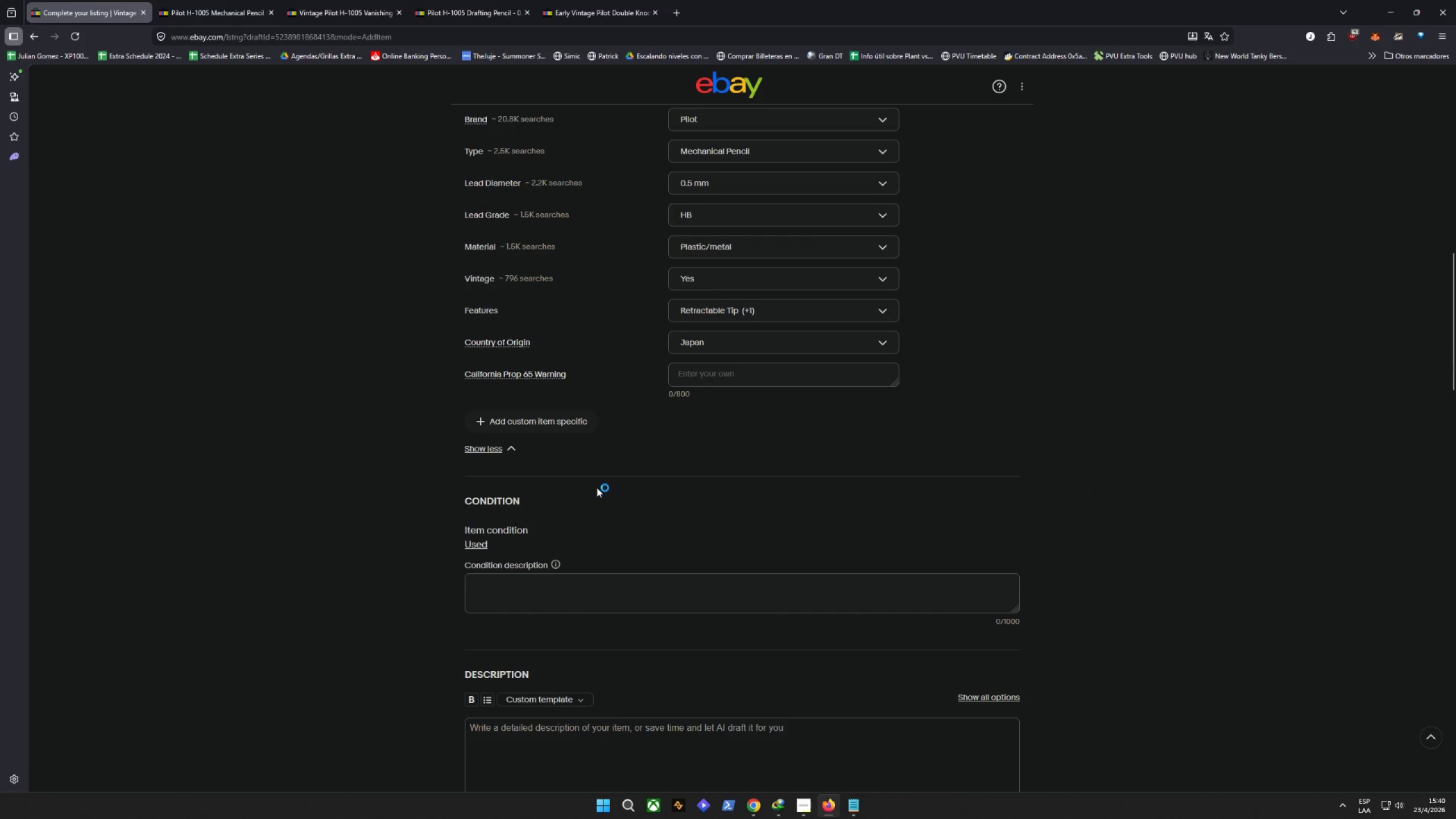 
left_click([507, 580])
 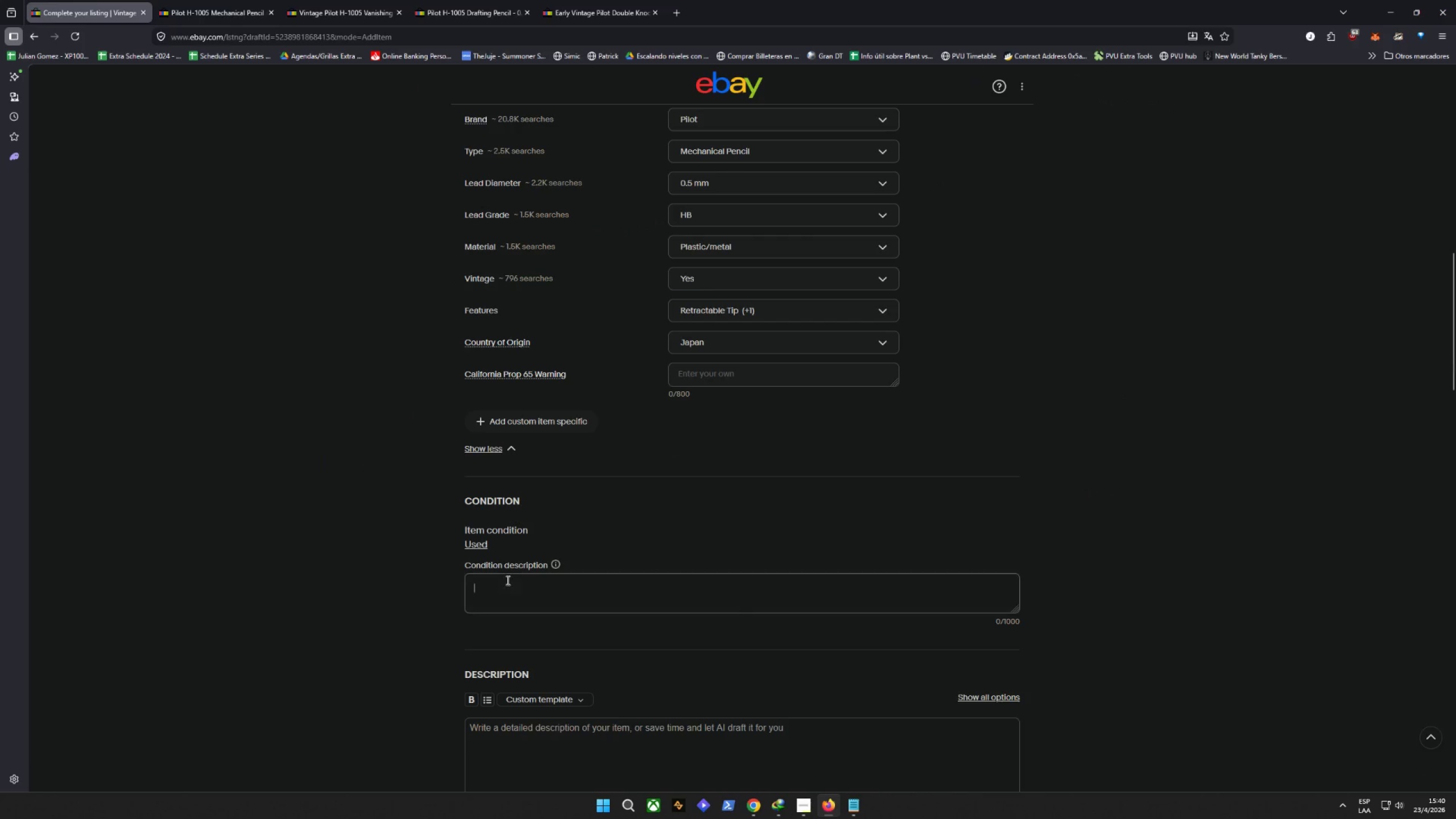 
right_click([507, 580])
 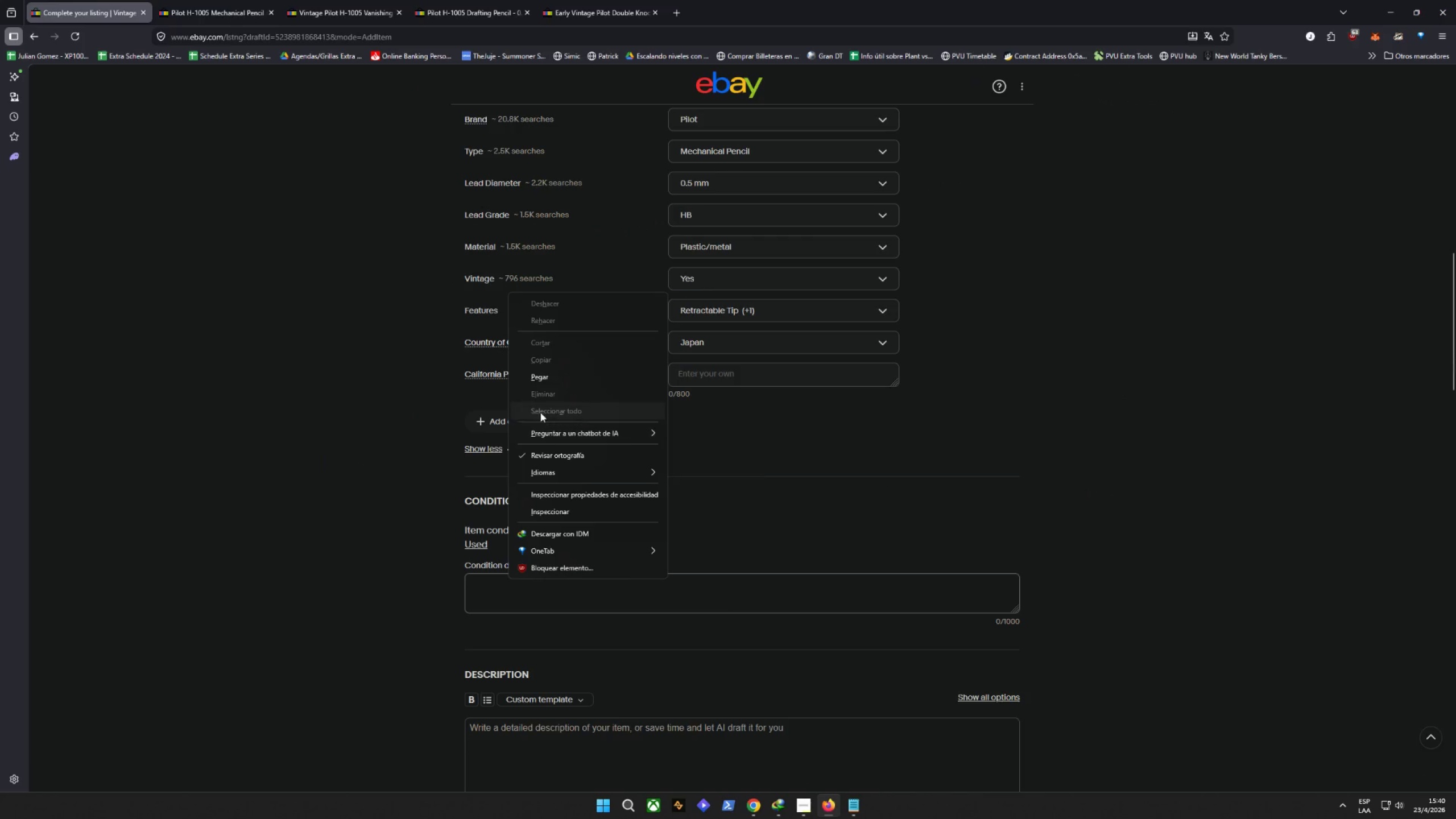 
left_click([536, 377])
 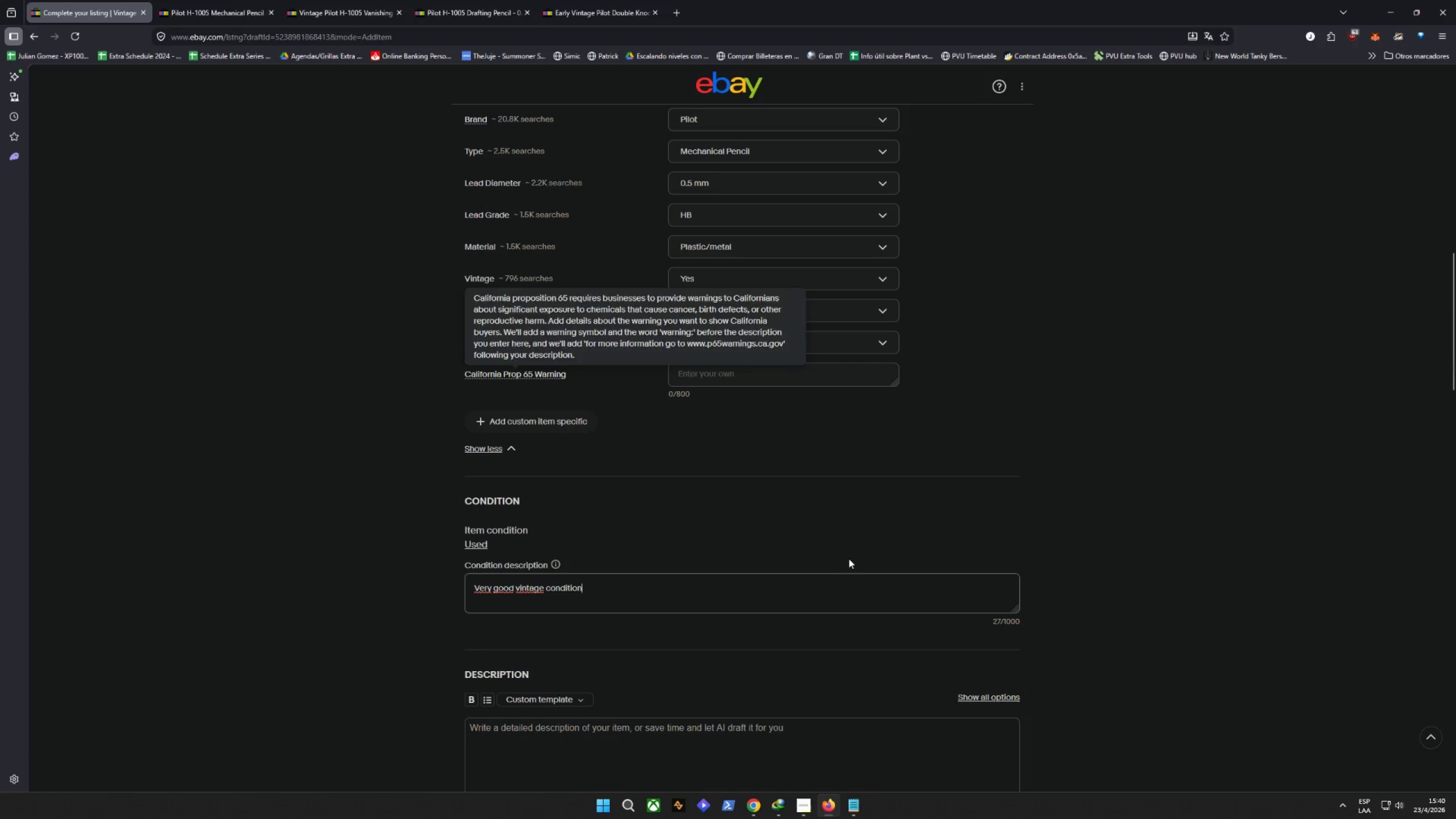 
left_click([849, 559])
 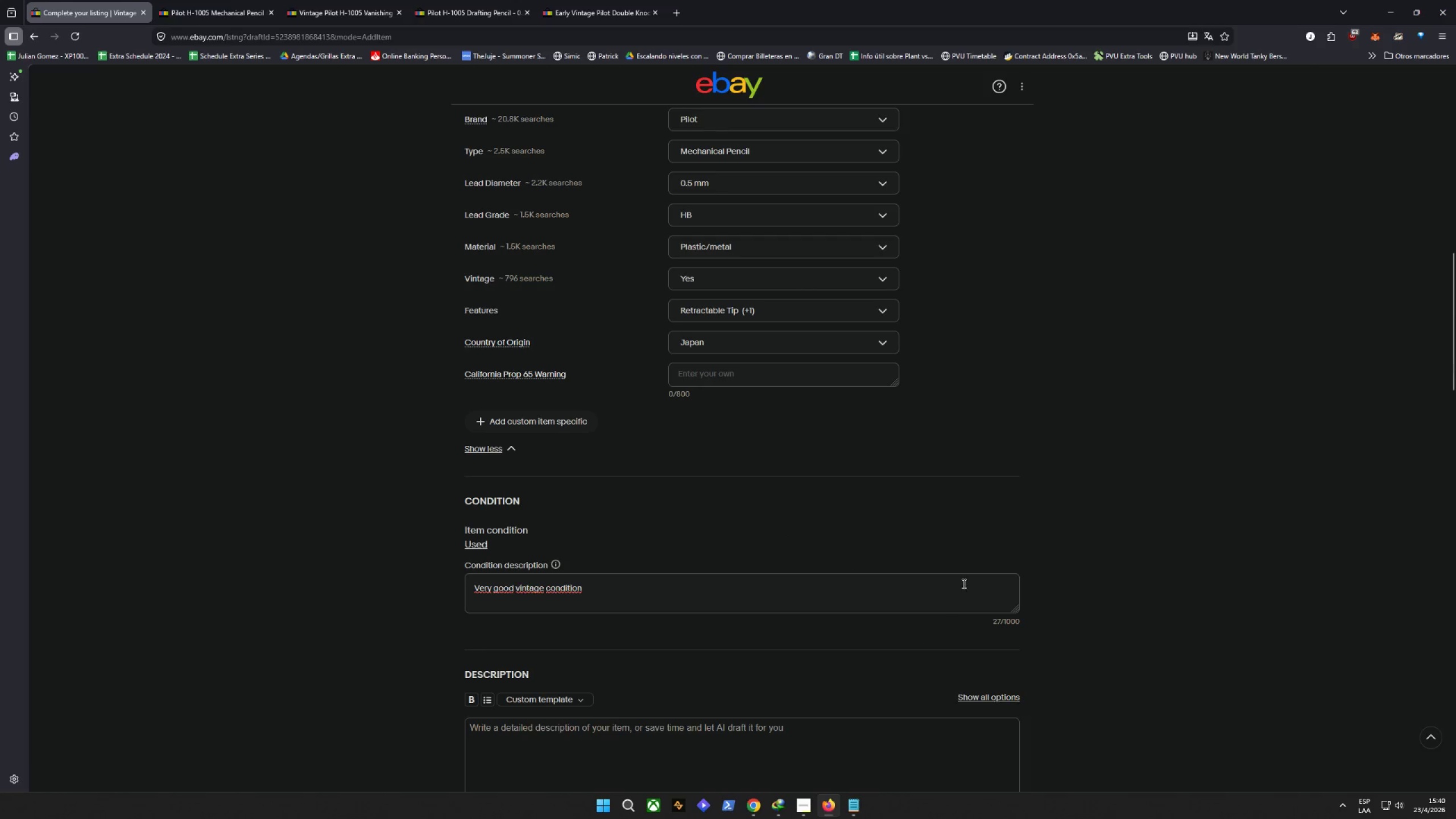 
left_click([978, 503])
 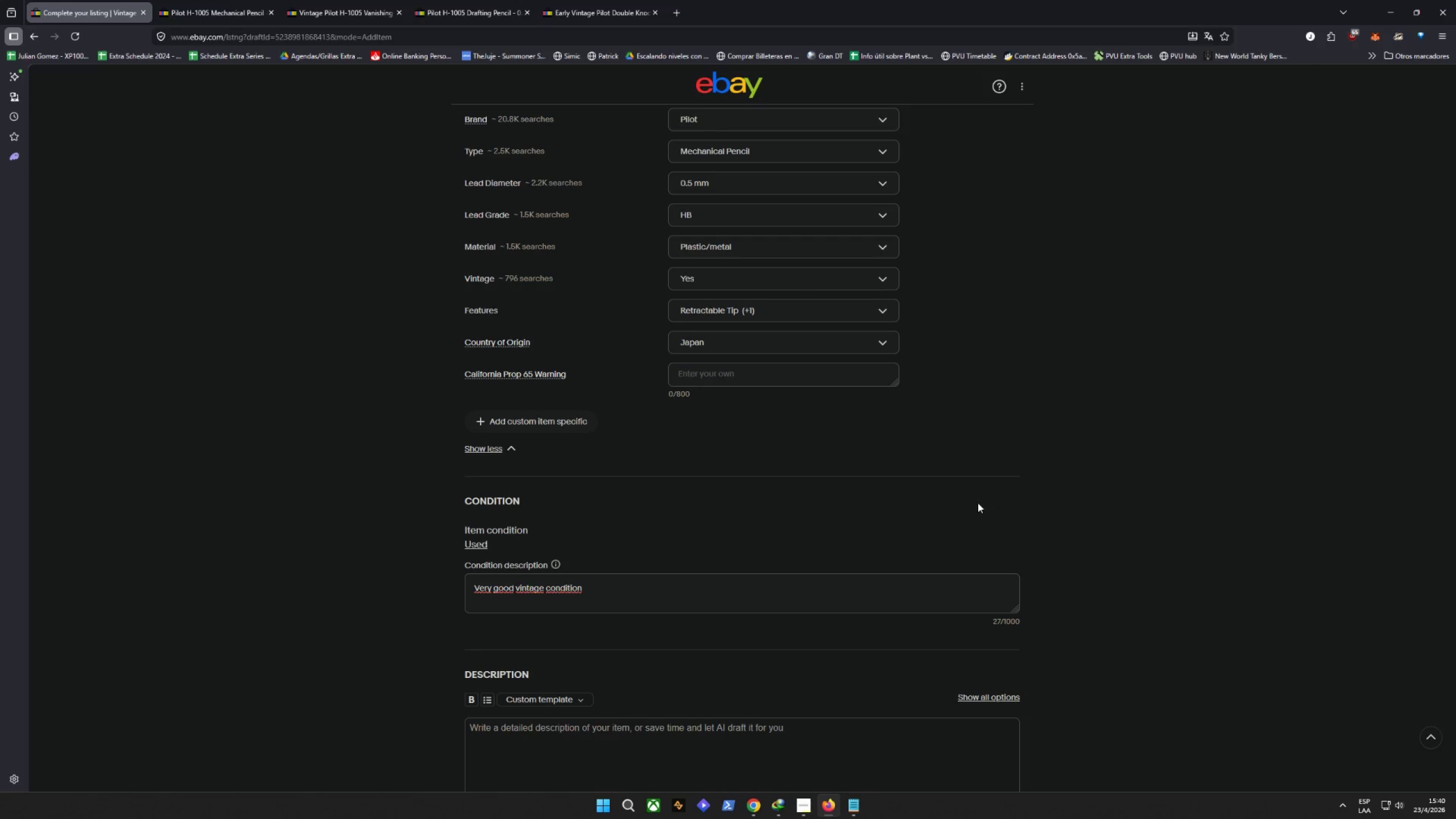 
wait(17.28)
 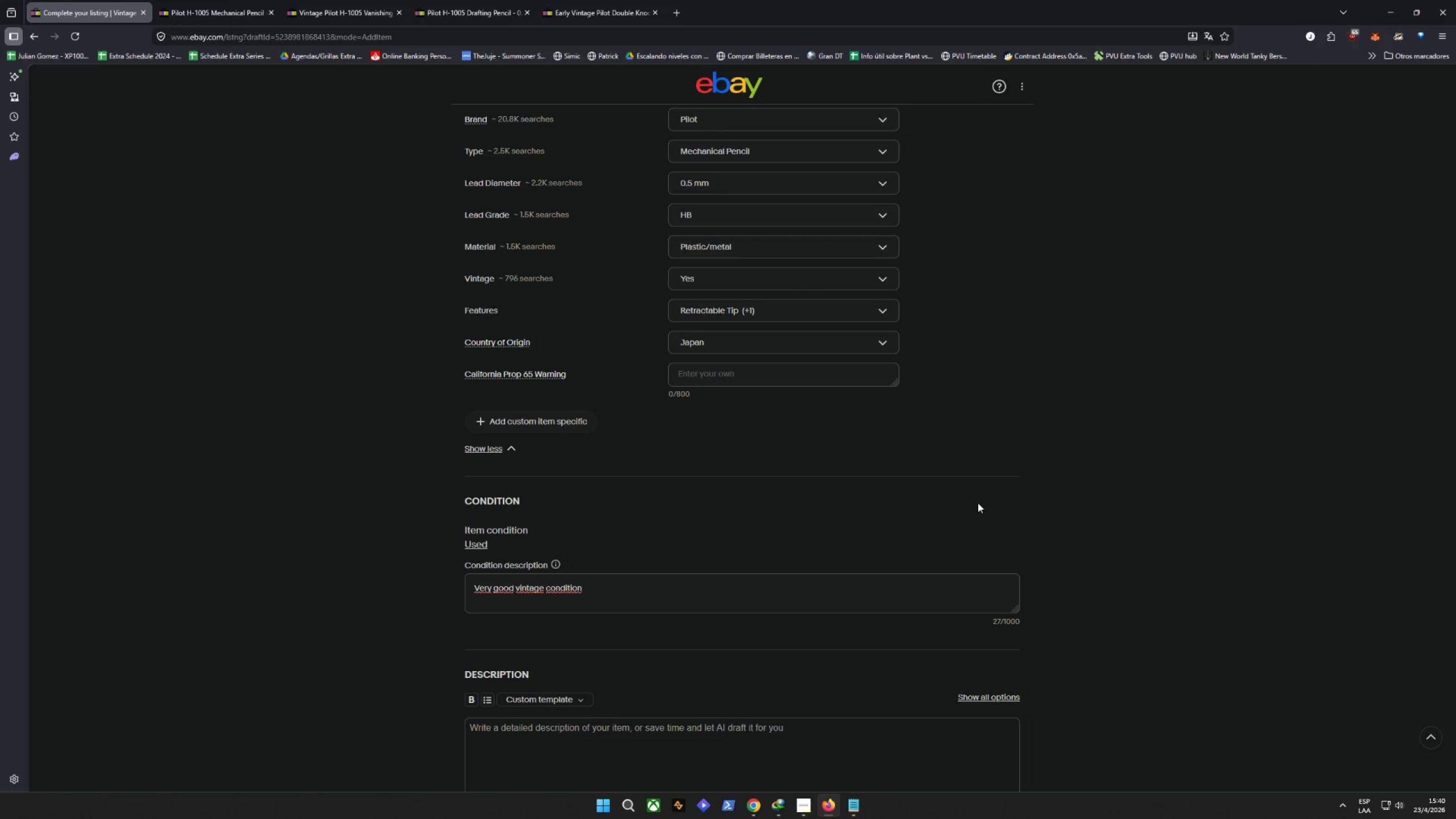 
left_click([803, 809])
 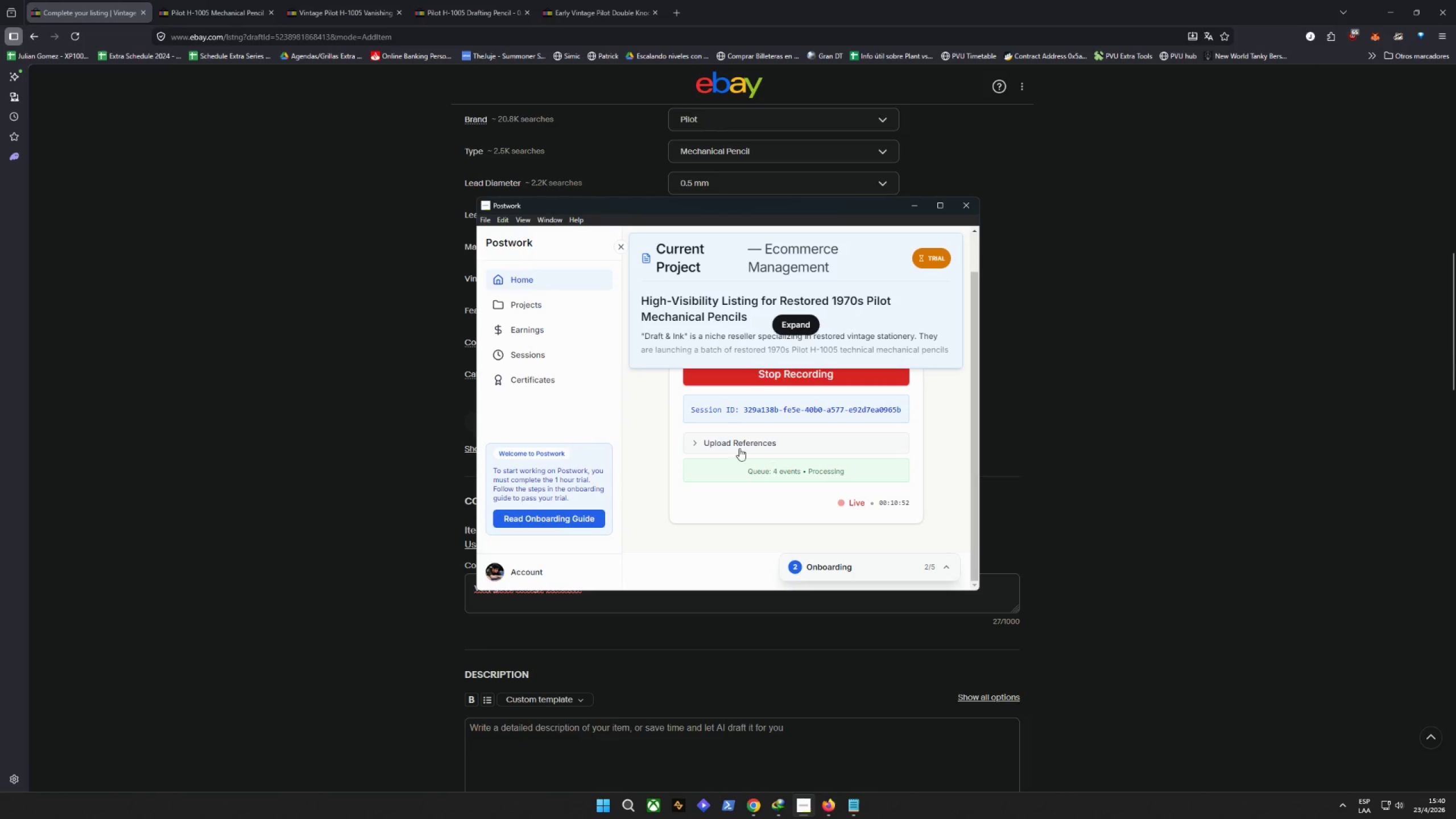 
scroll: coordinate [722, 433], scroll_direction: up, amount: 1.0